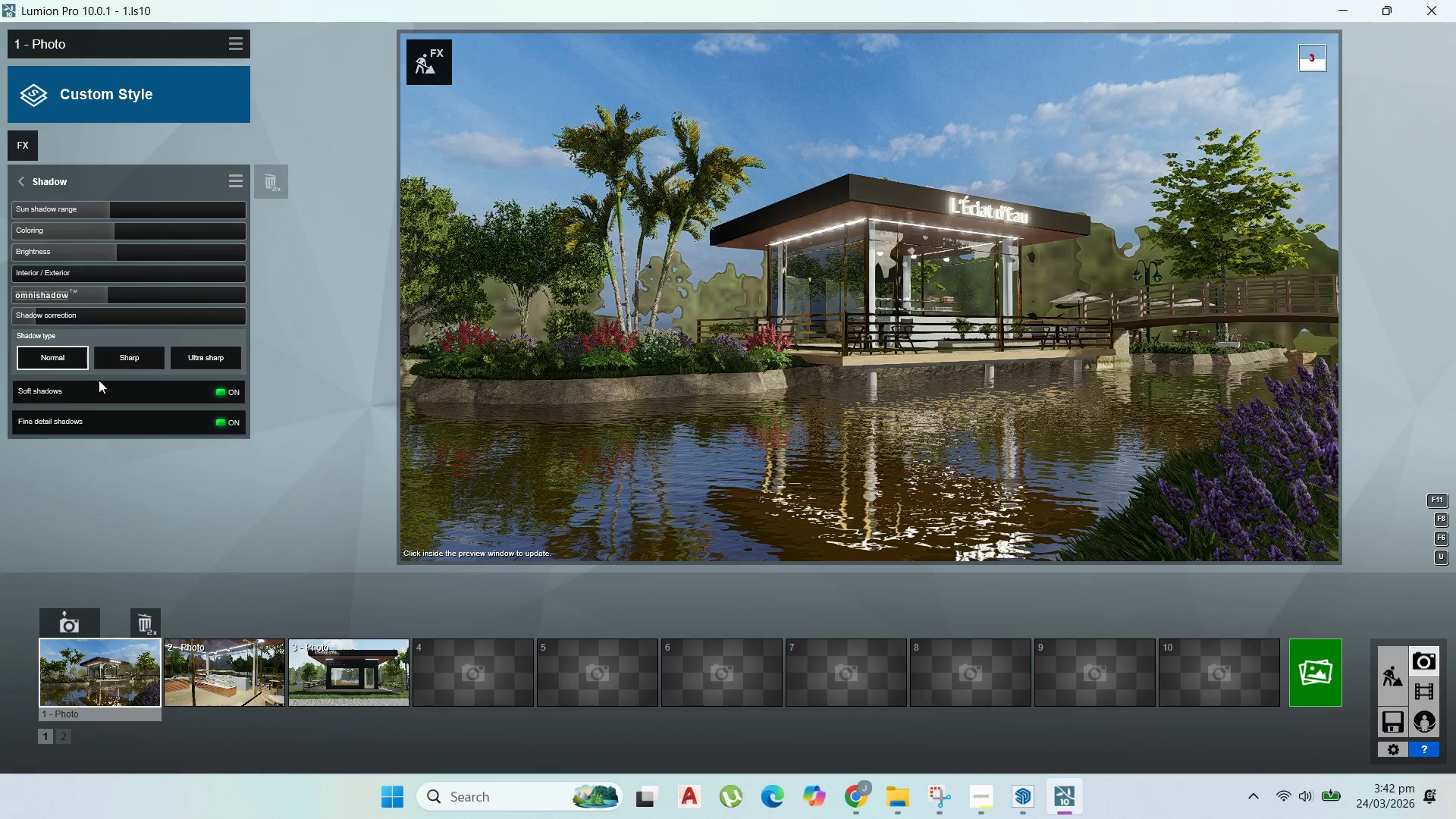 
wait(5.28)
 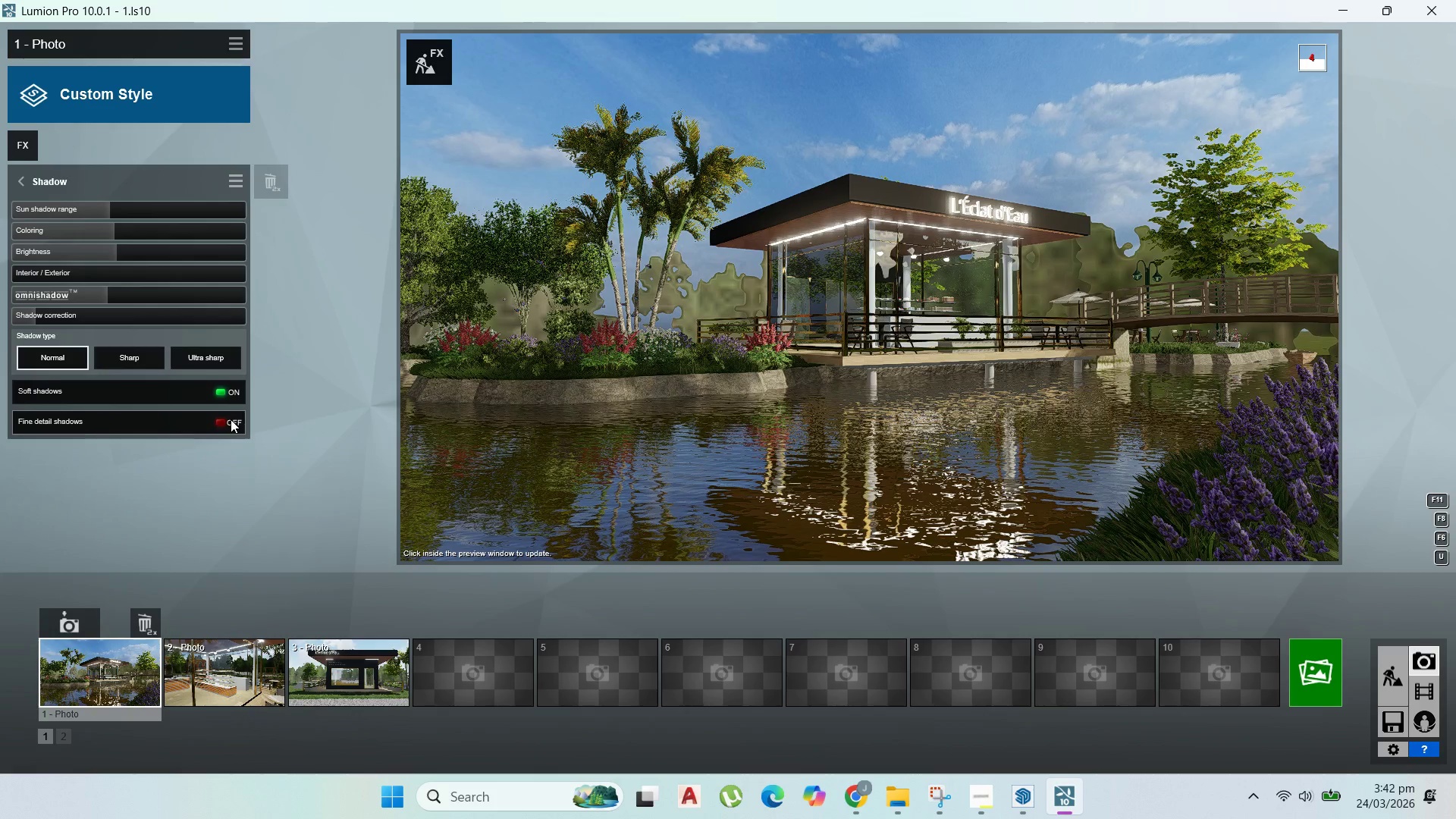 
left_click([243, 37])
 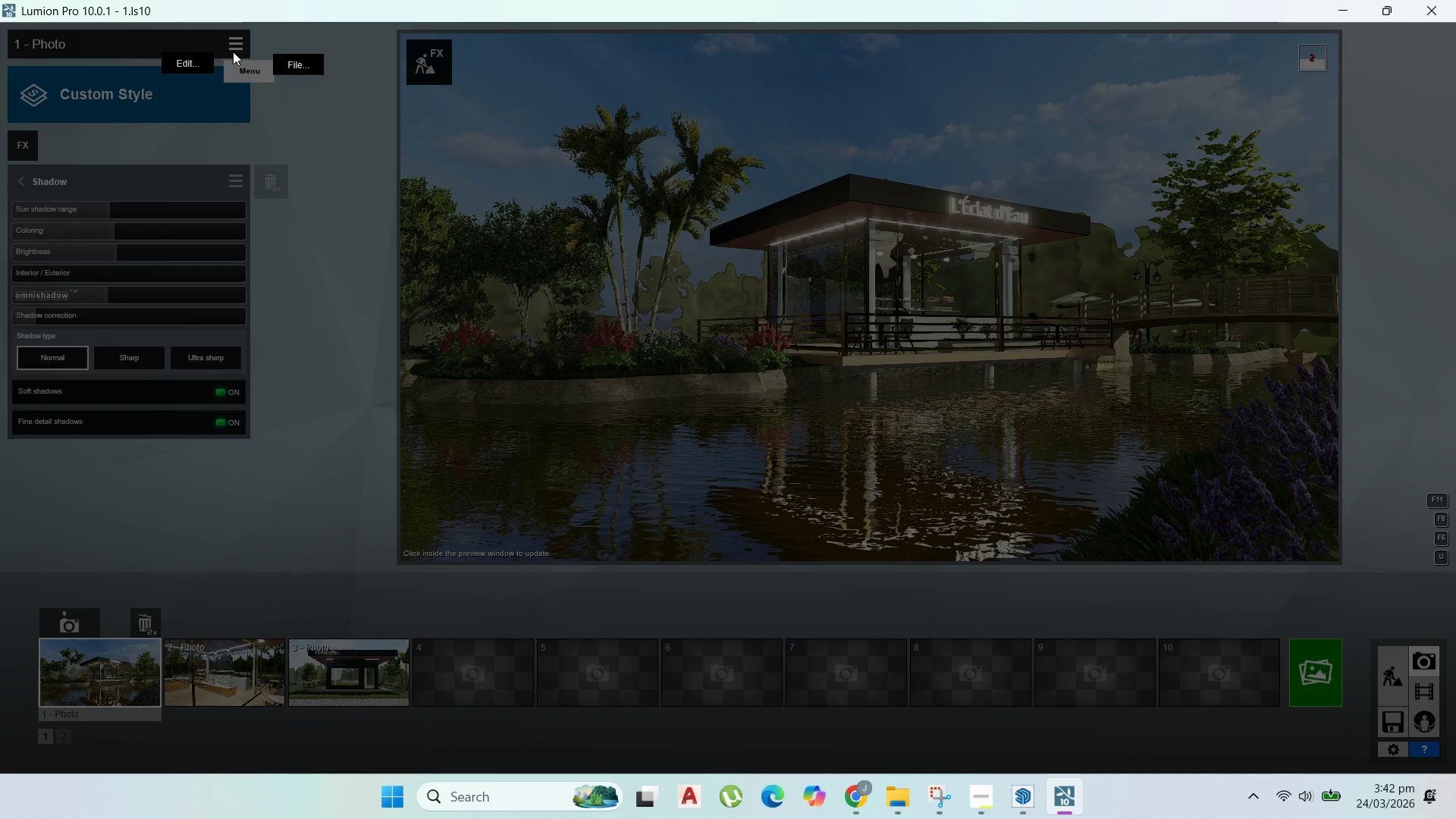 
left_click([199, 55])
 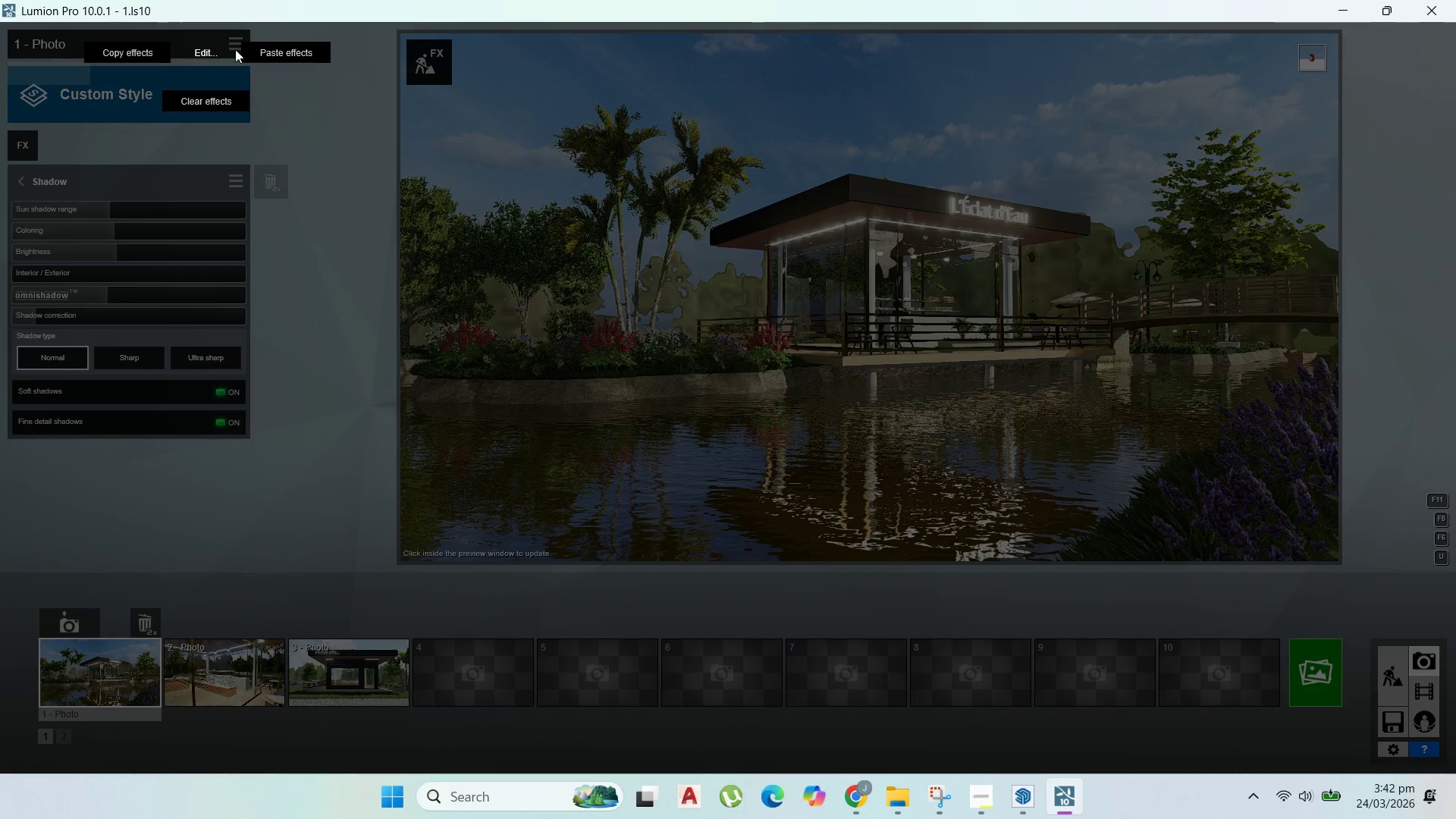 
left_click([116, 50])
 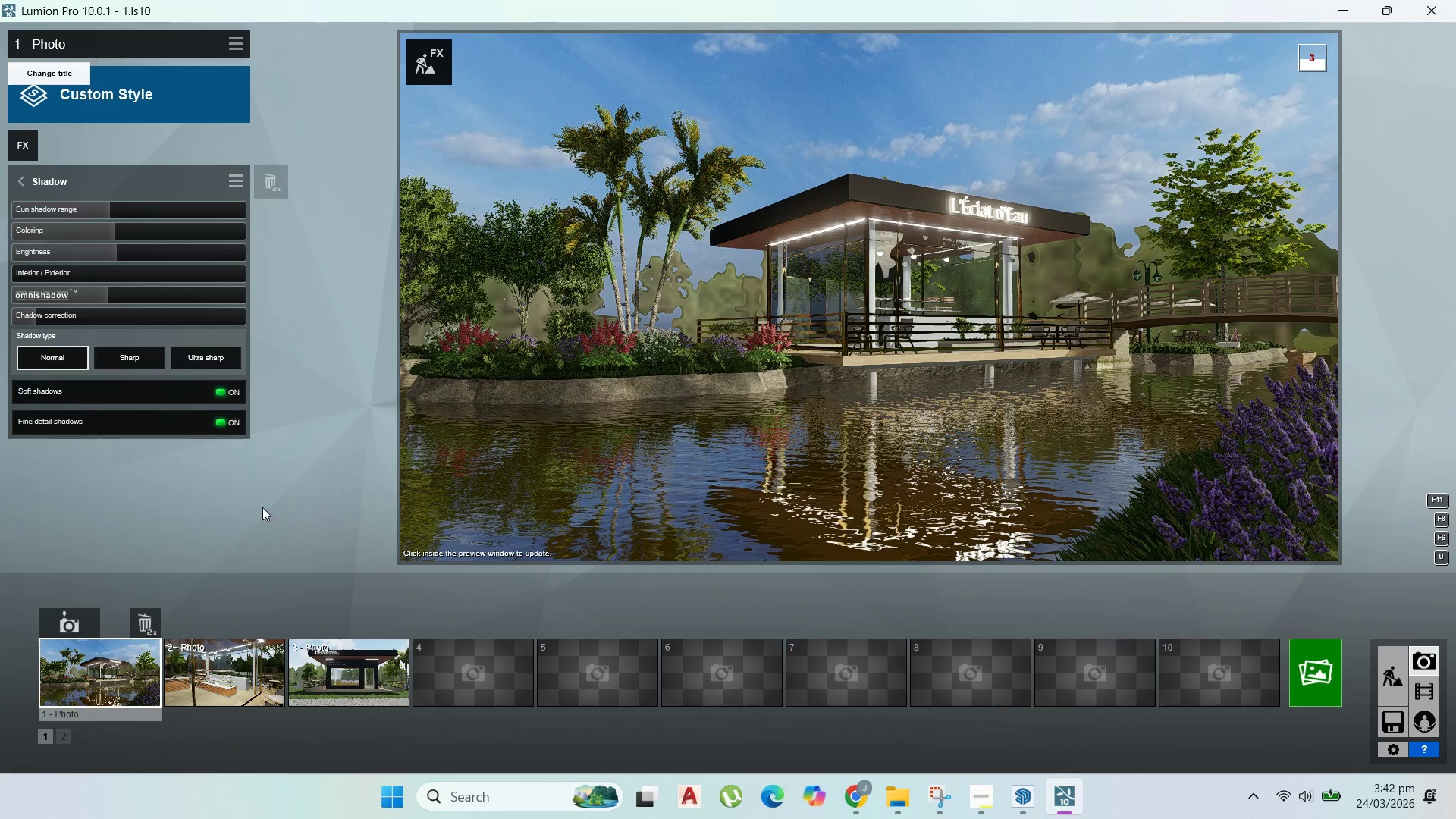 
double_click([234, 662])
 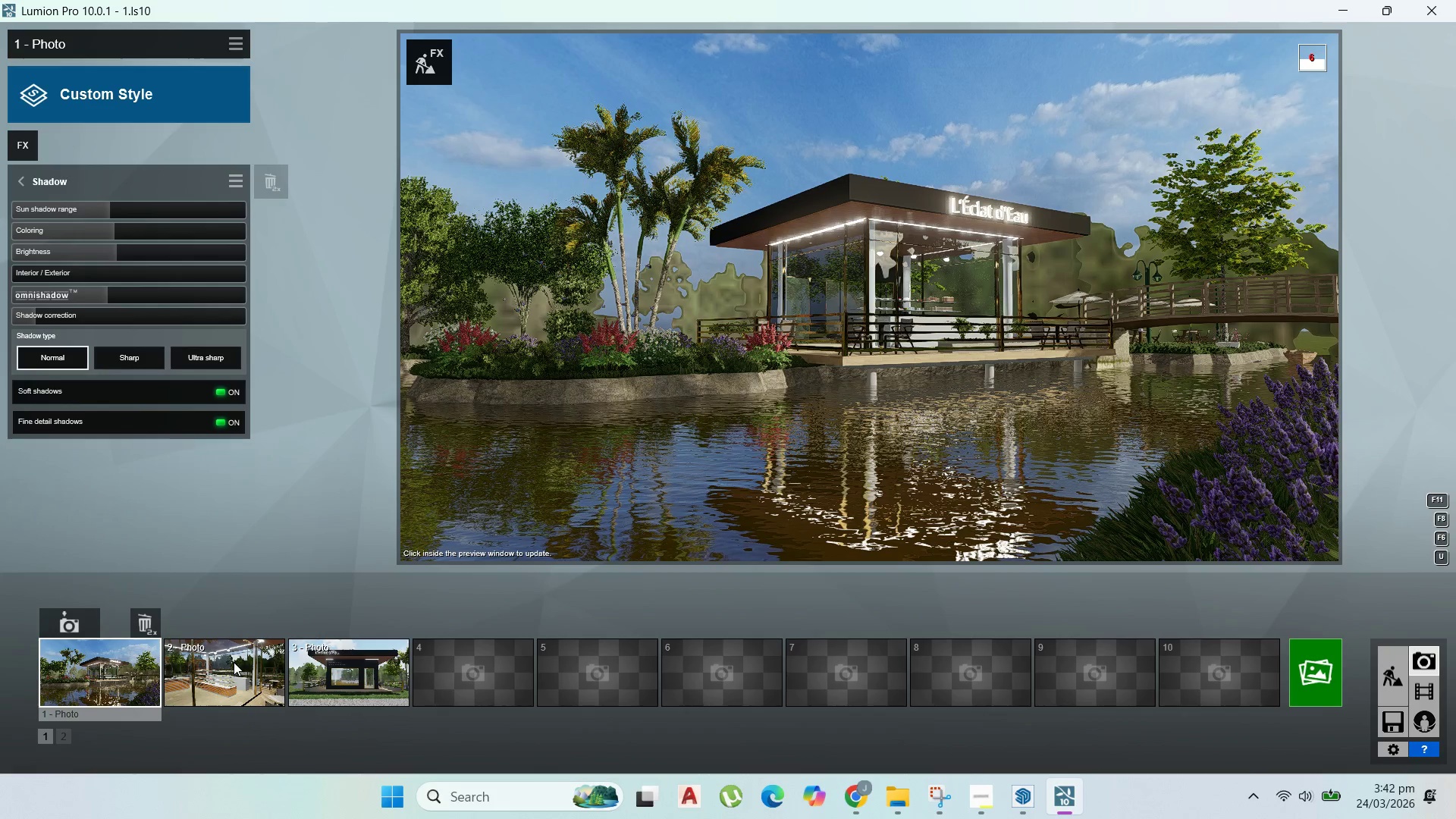 
triple_click([234, 662])
 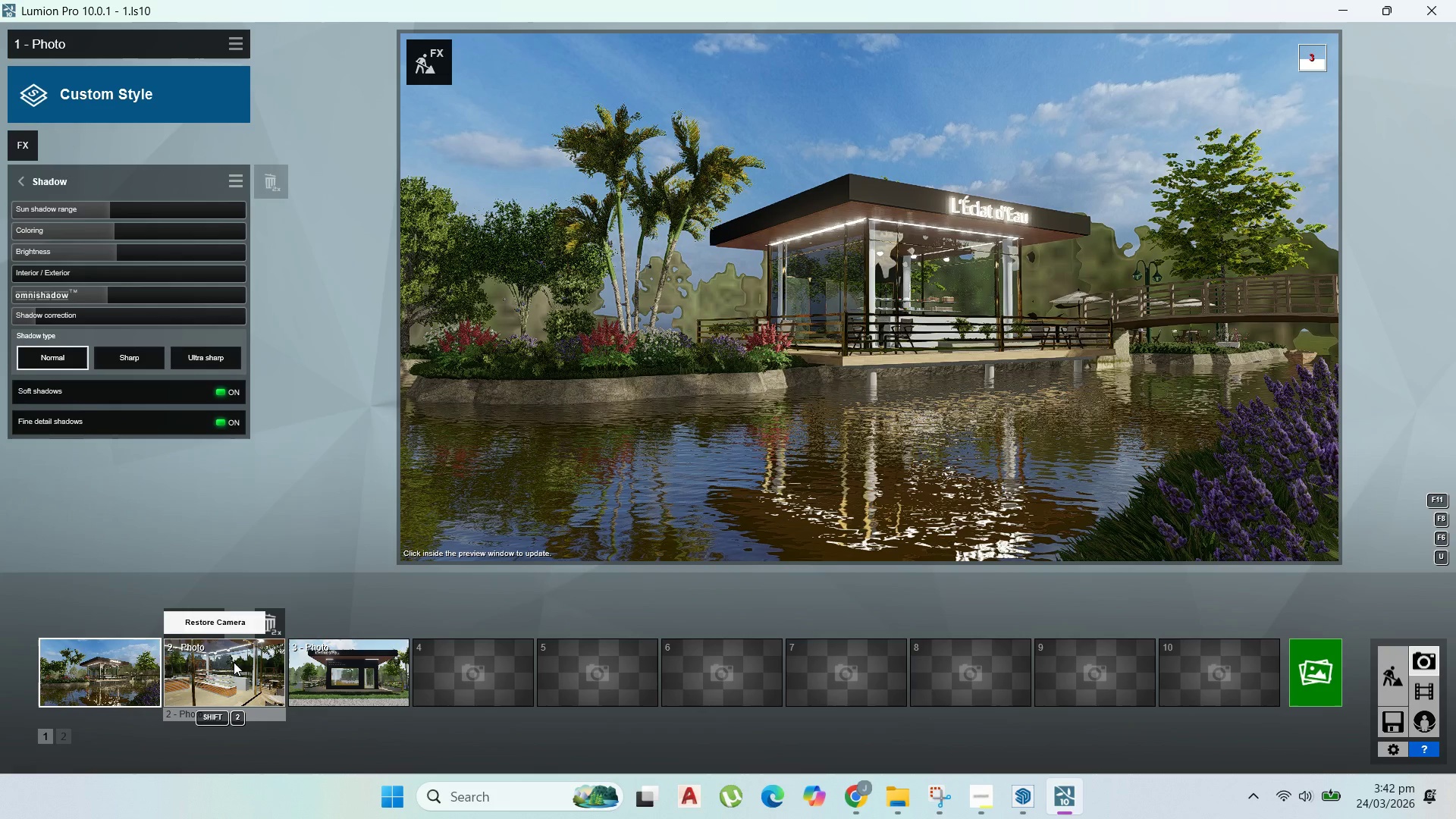 
double_click([234, 662])
 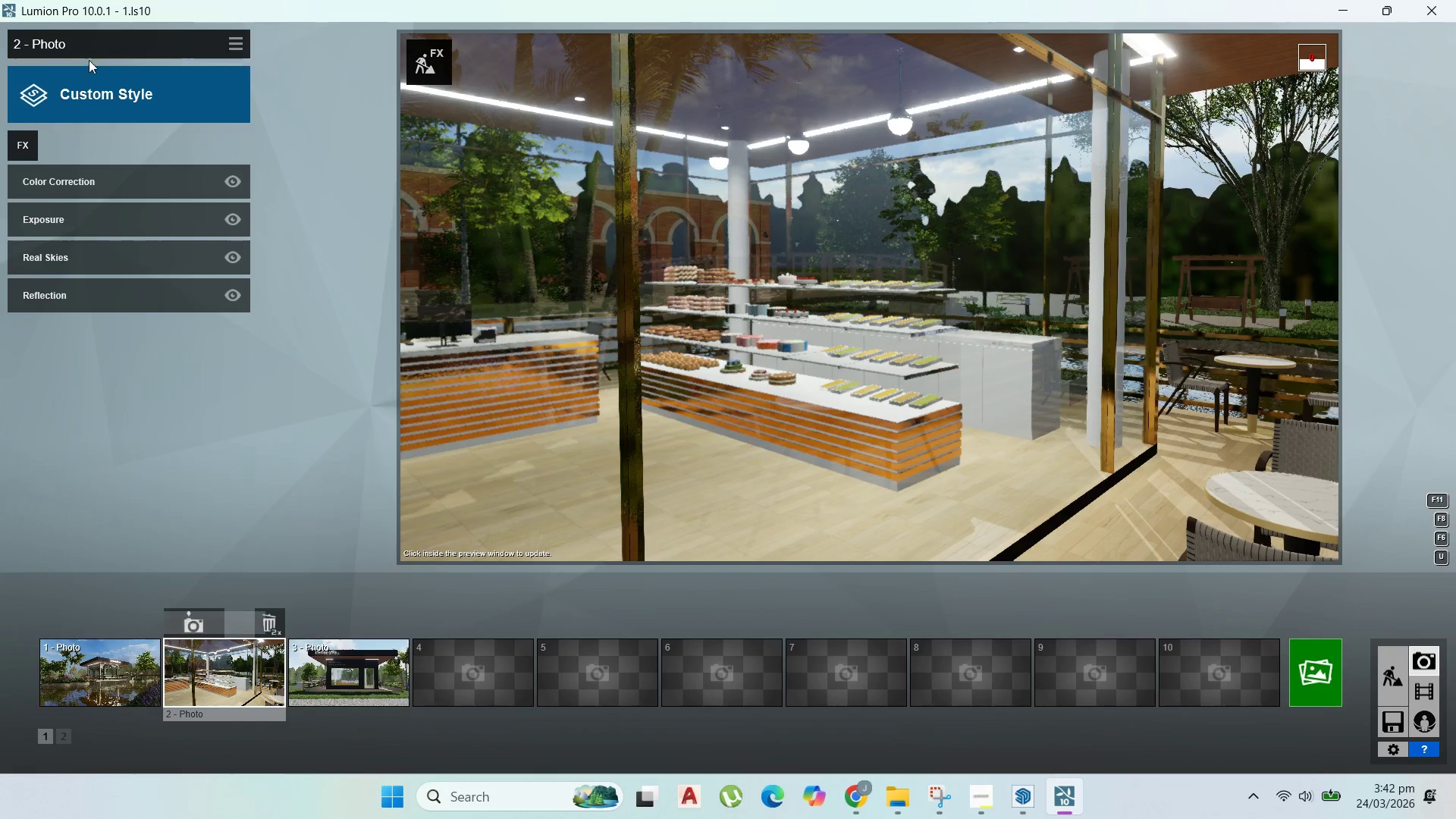 
left_click([236, 46])
 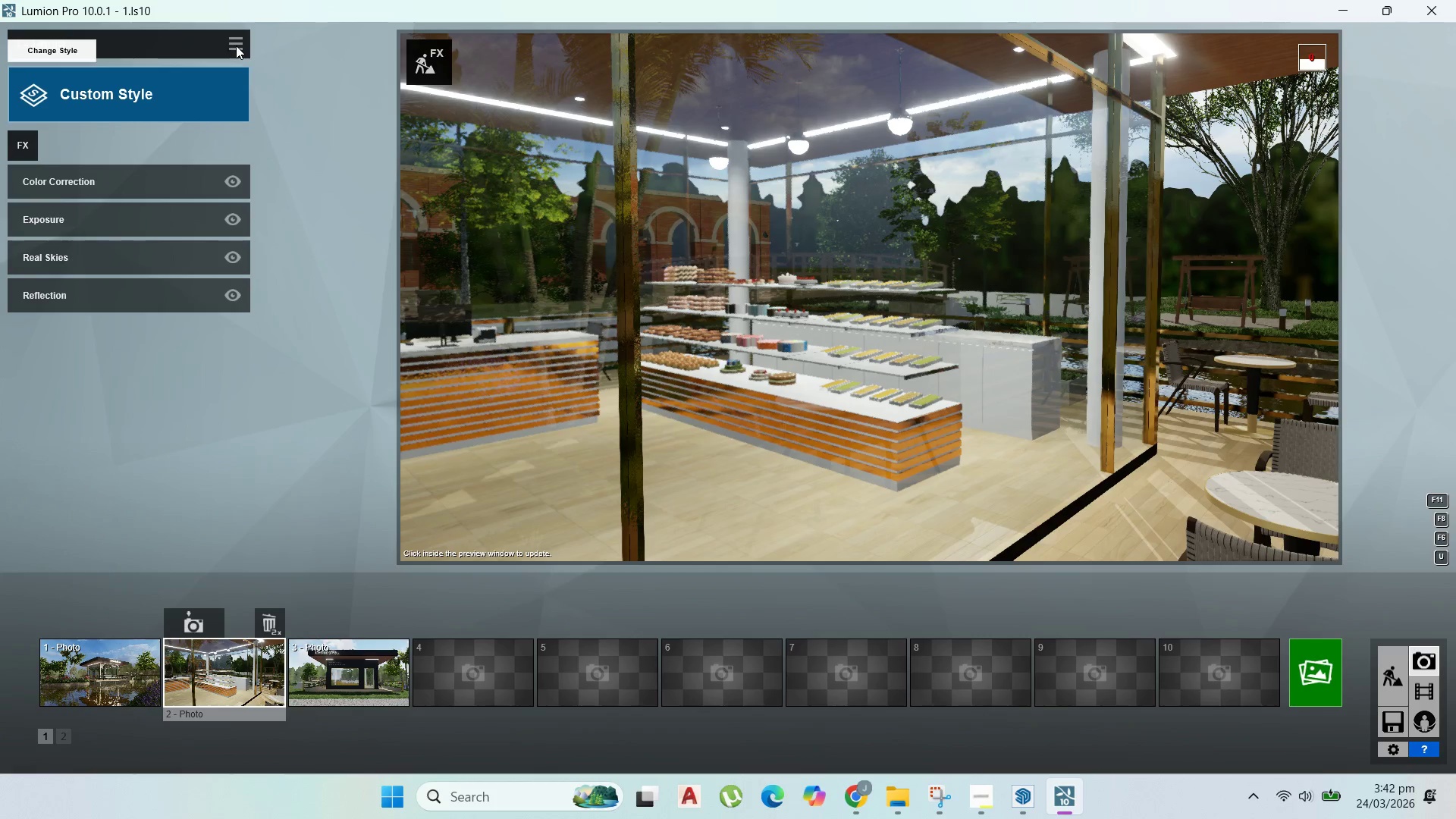 
mouse_move([203, 61])
 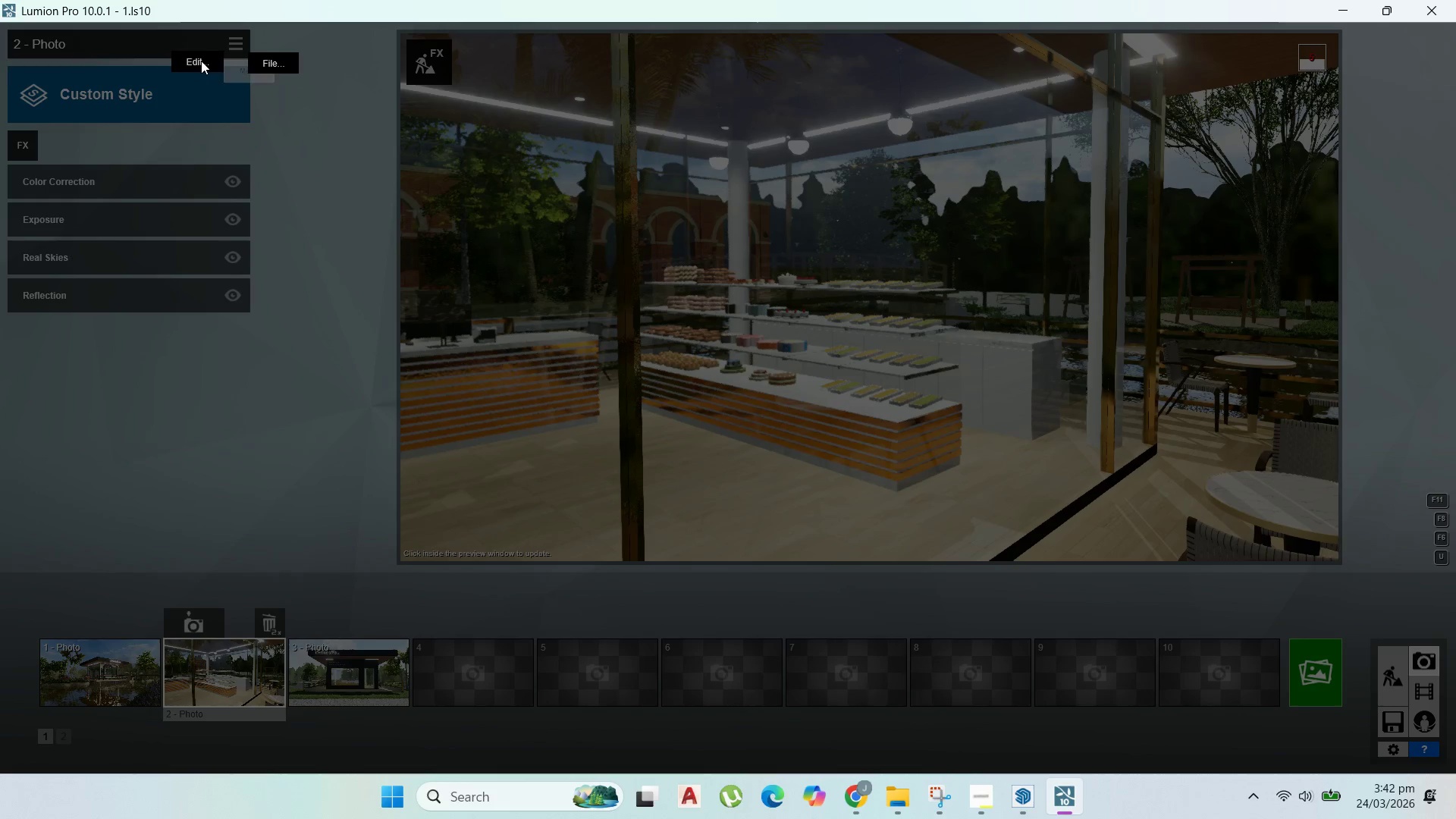 
left_click([200, 60])
 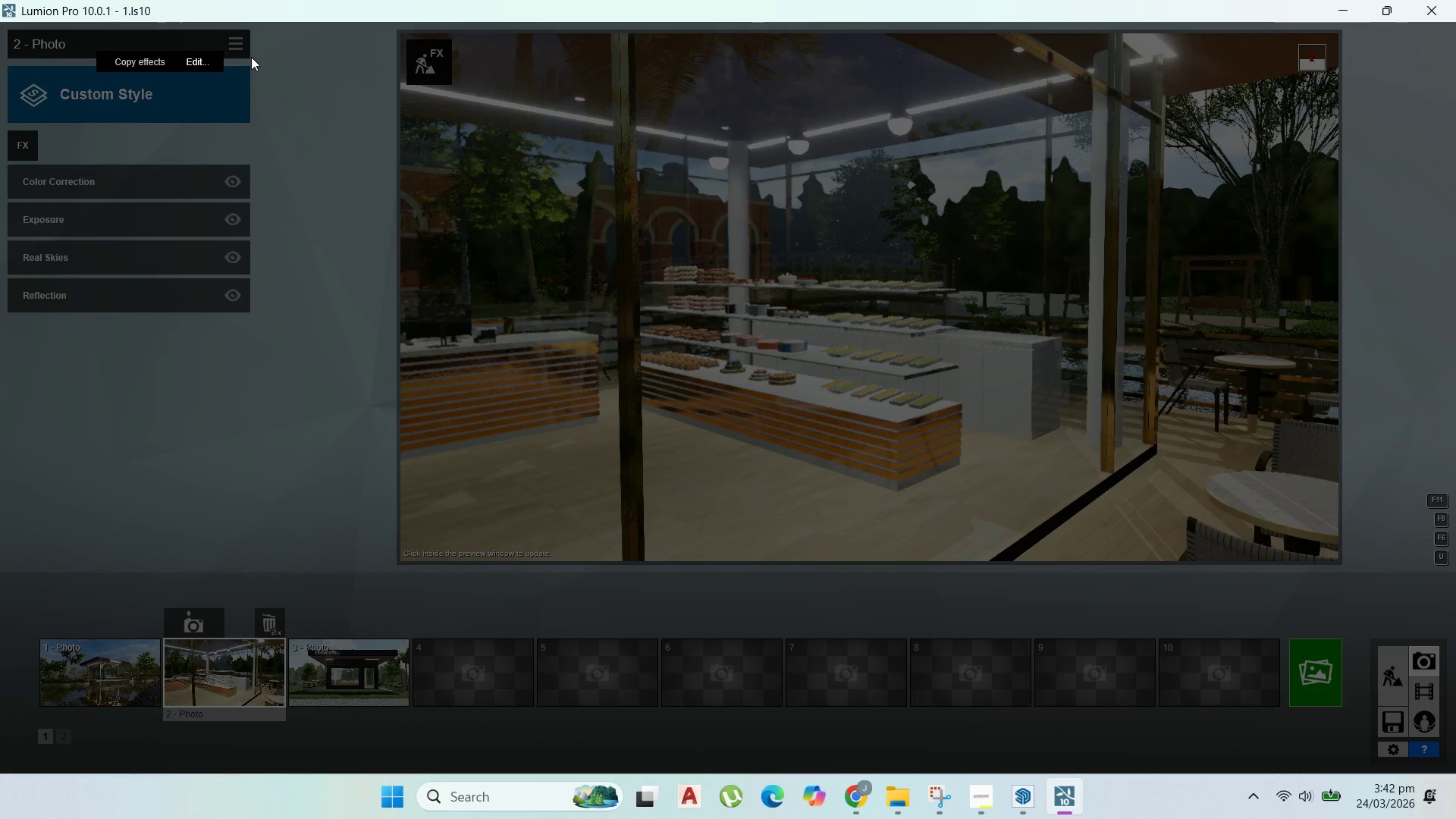 
left_click([265, 56])
 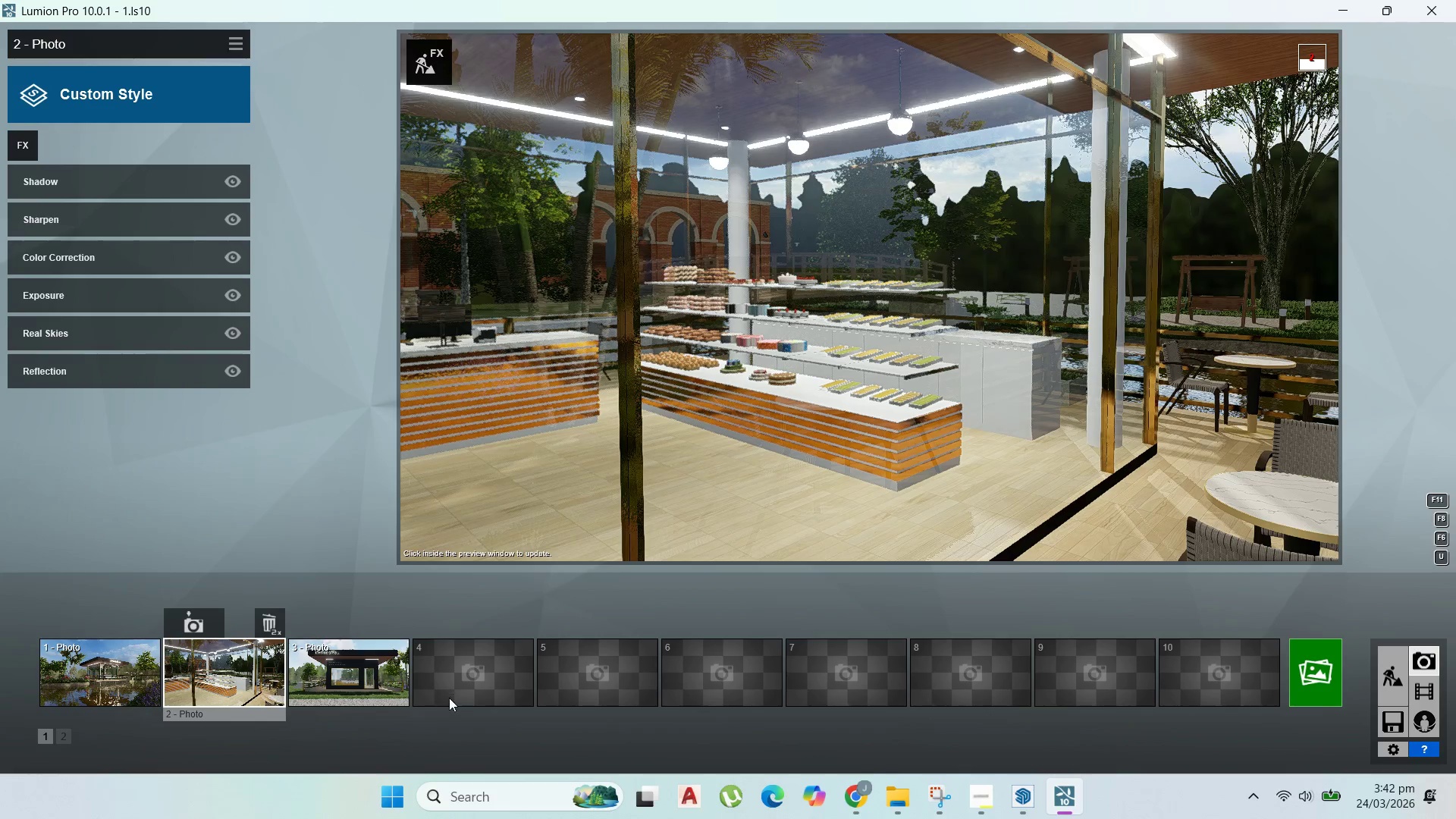 
double_click([390, 688])
 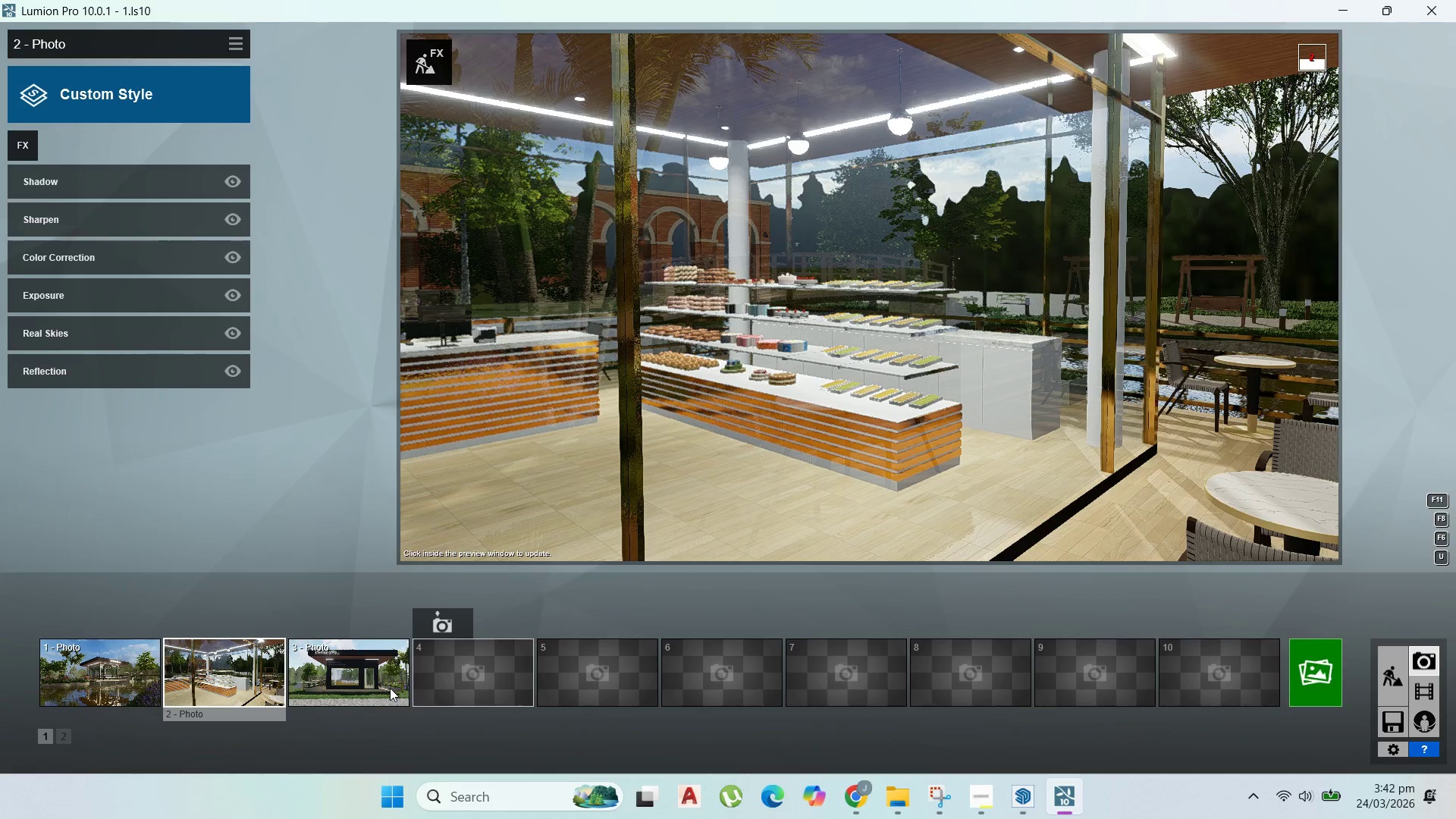 
left_click([390, 688])
 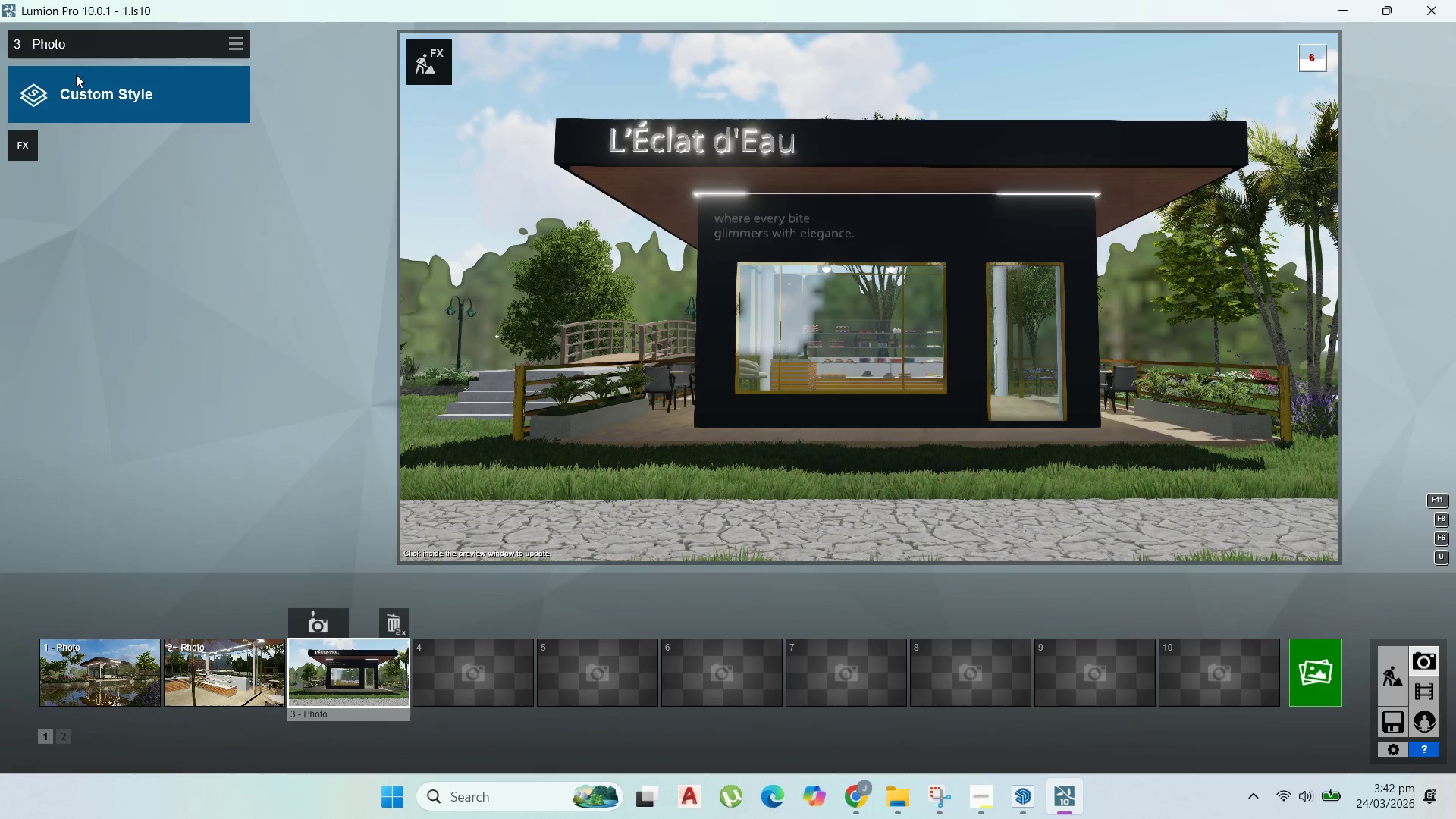 
mouse_move([237, 52])
 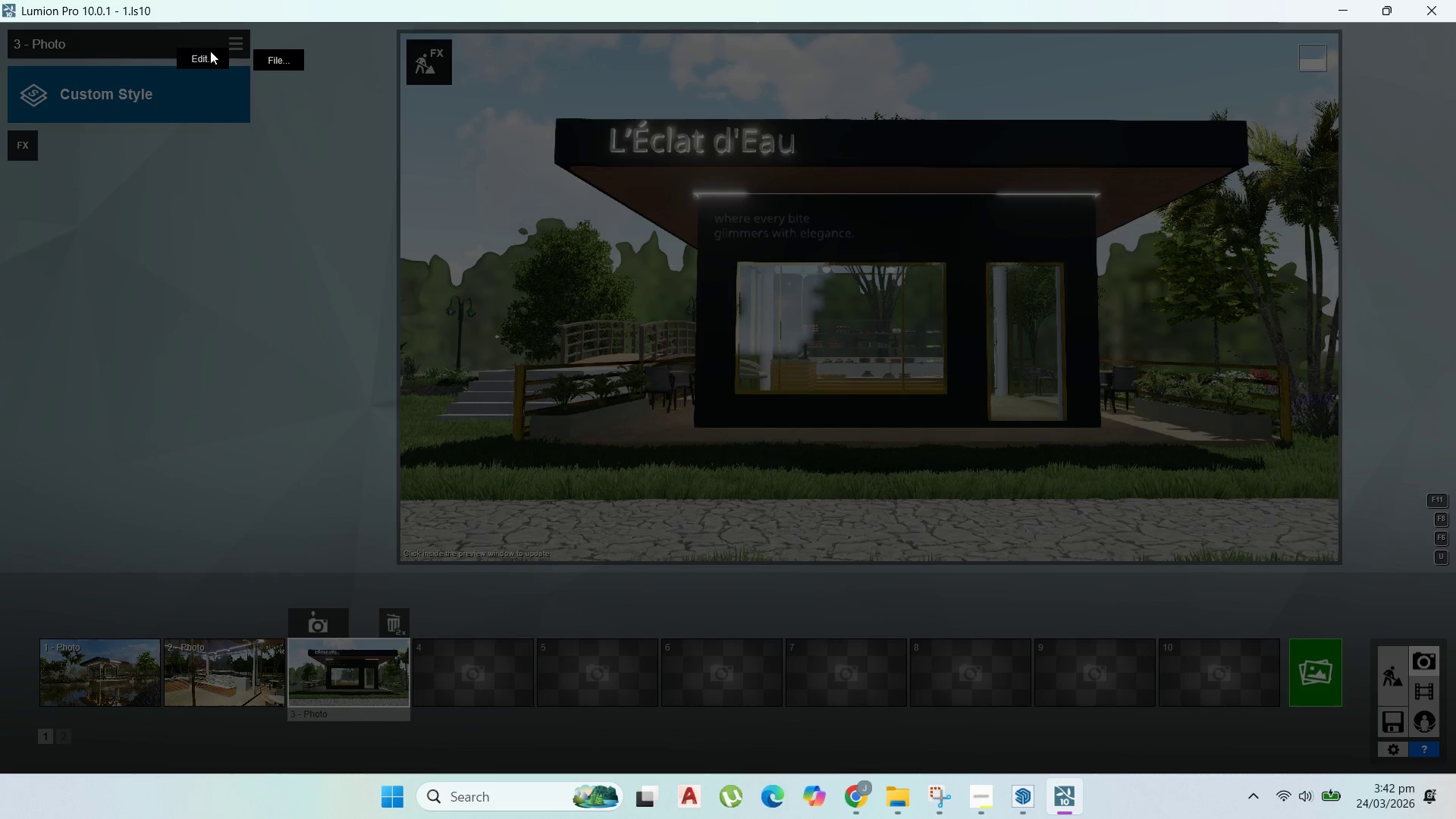 
left_click([210, 55])
 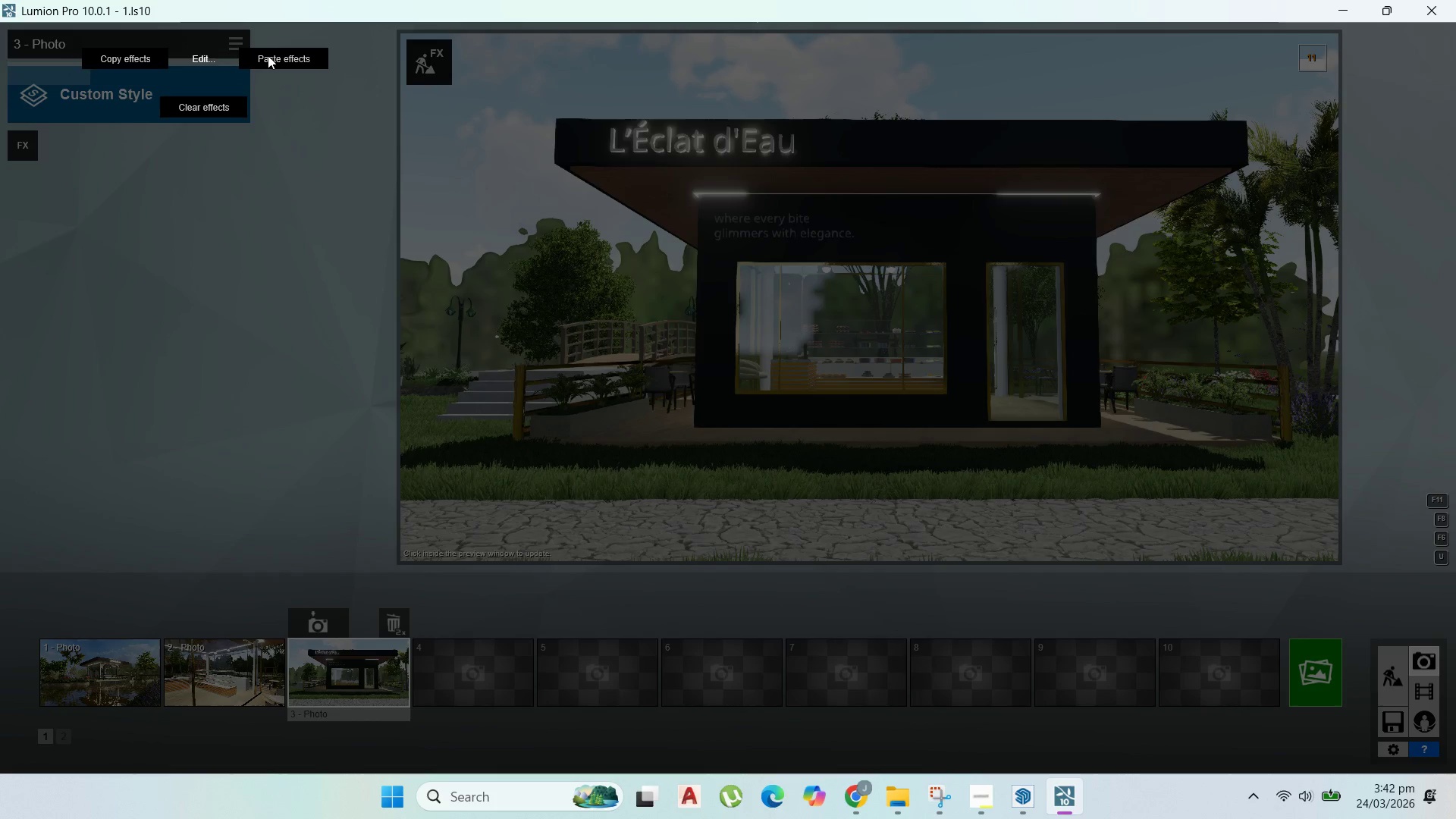 
left_click([278, 55])
 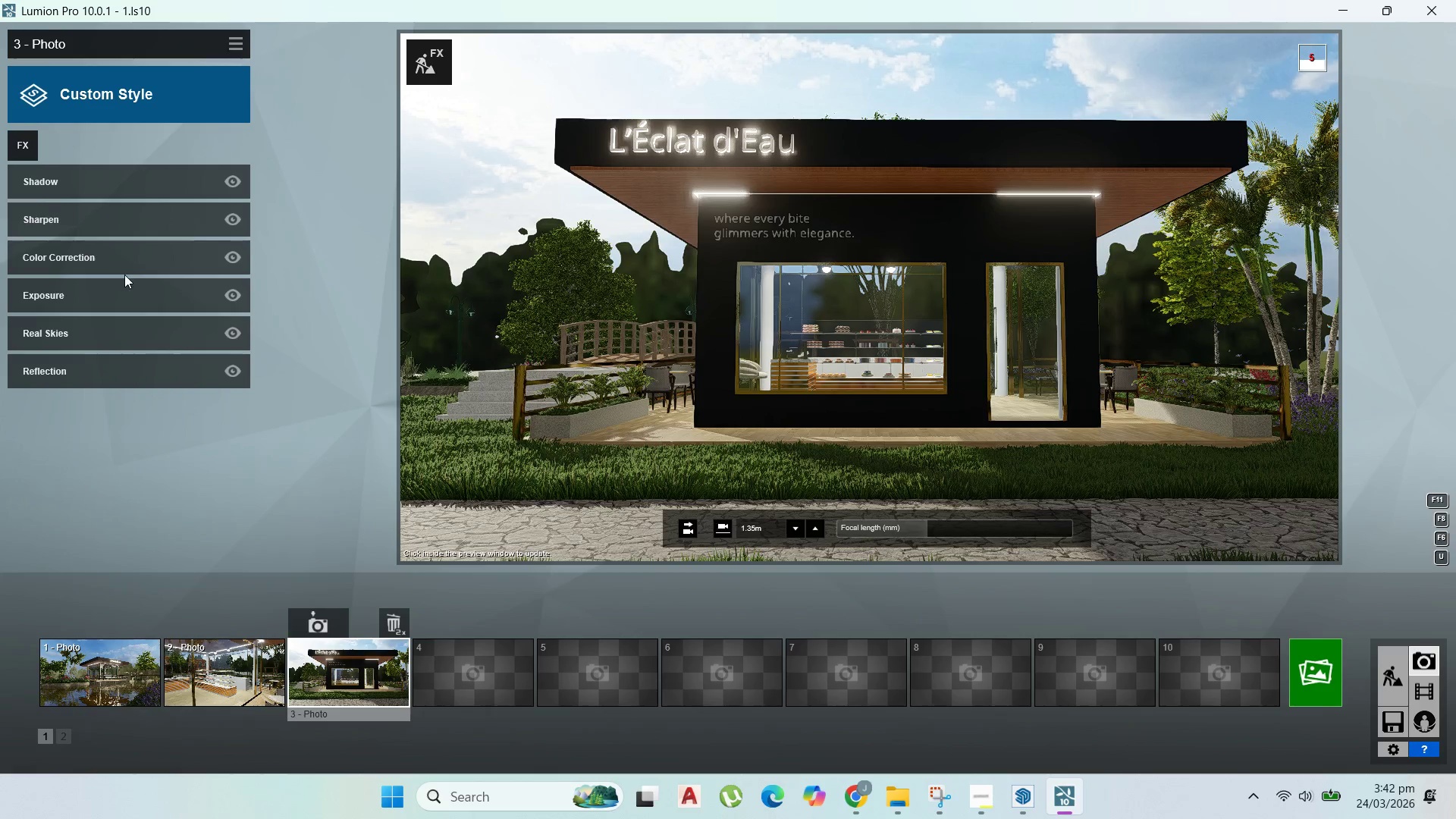 
left_click([102, 334])
 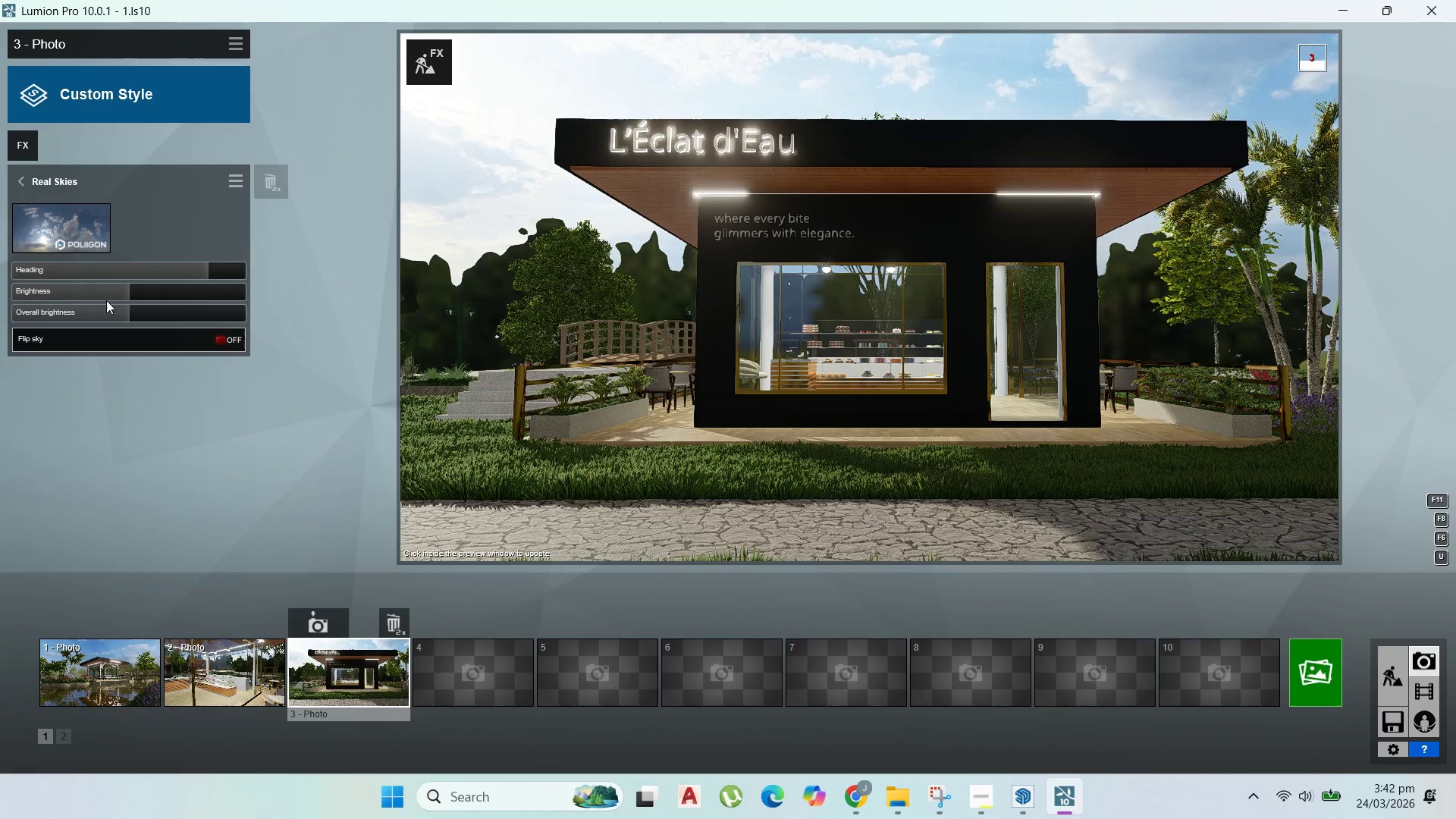 
left_click_drag(start_coordinate=[190, 266], to_coordinate=[177, 271])
 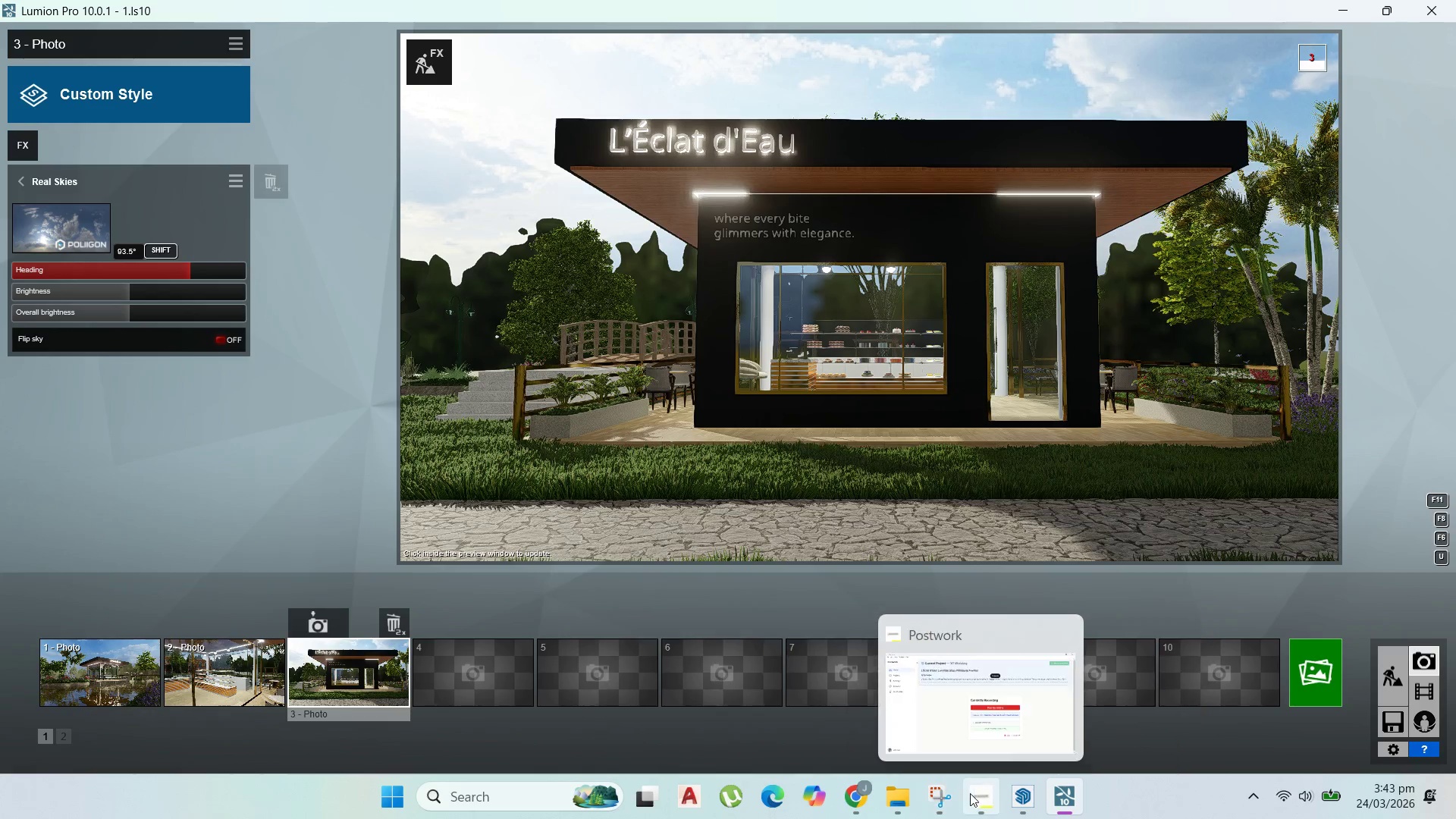 
left_click([982, 793])